 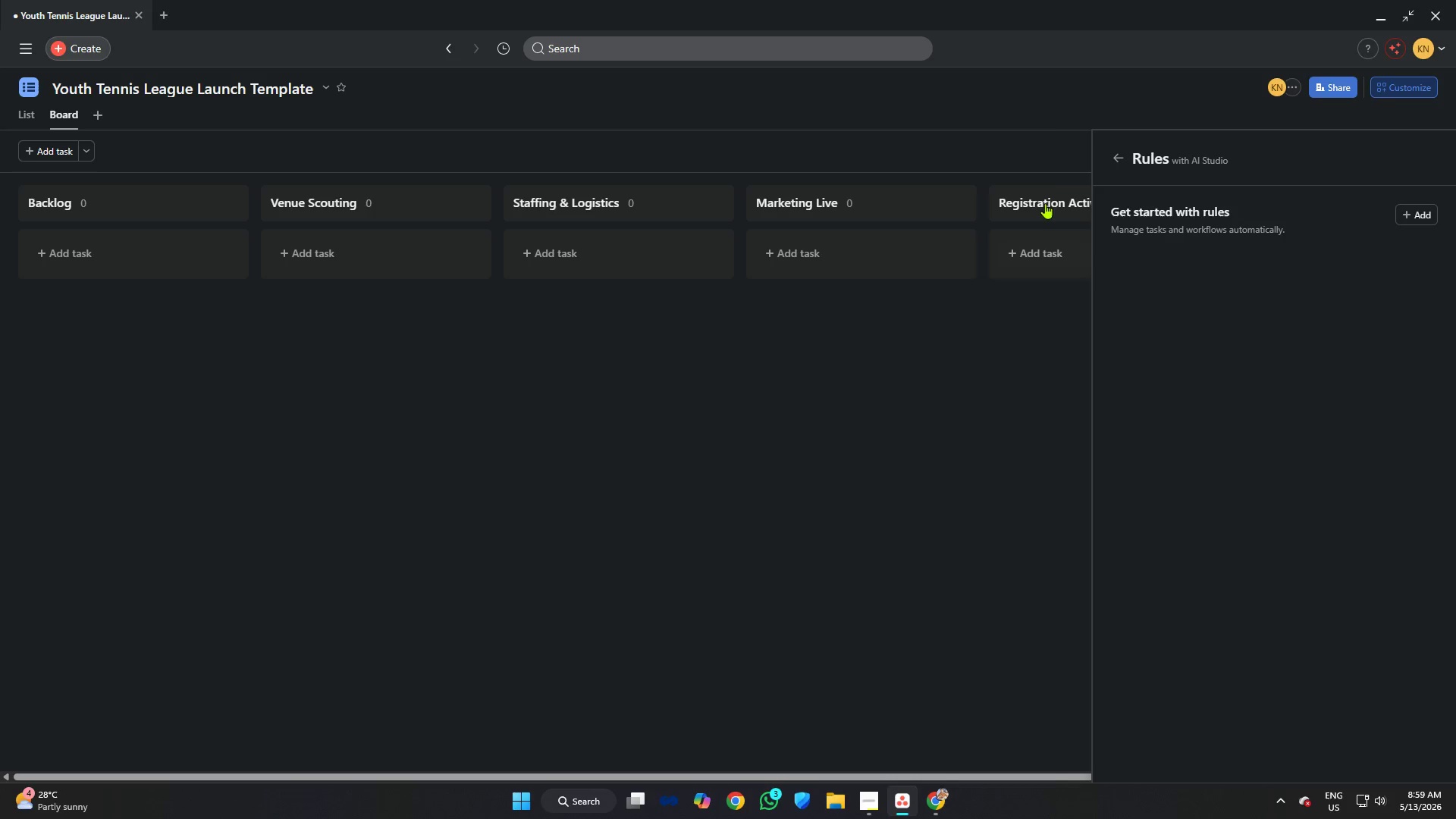 
left_click([1175, 359])
 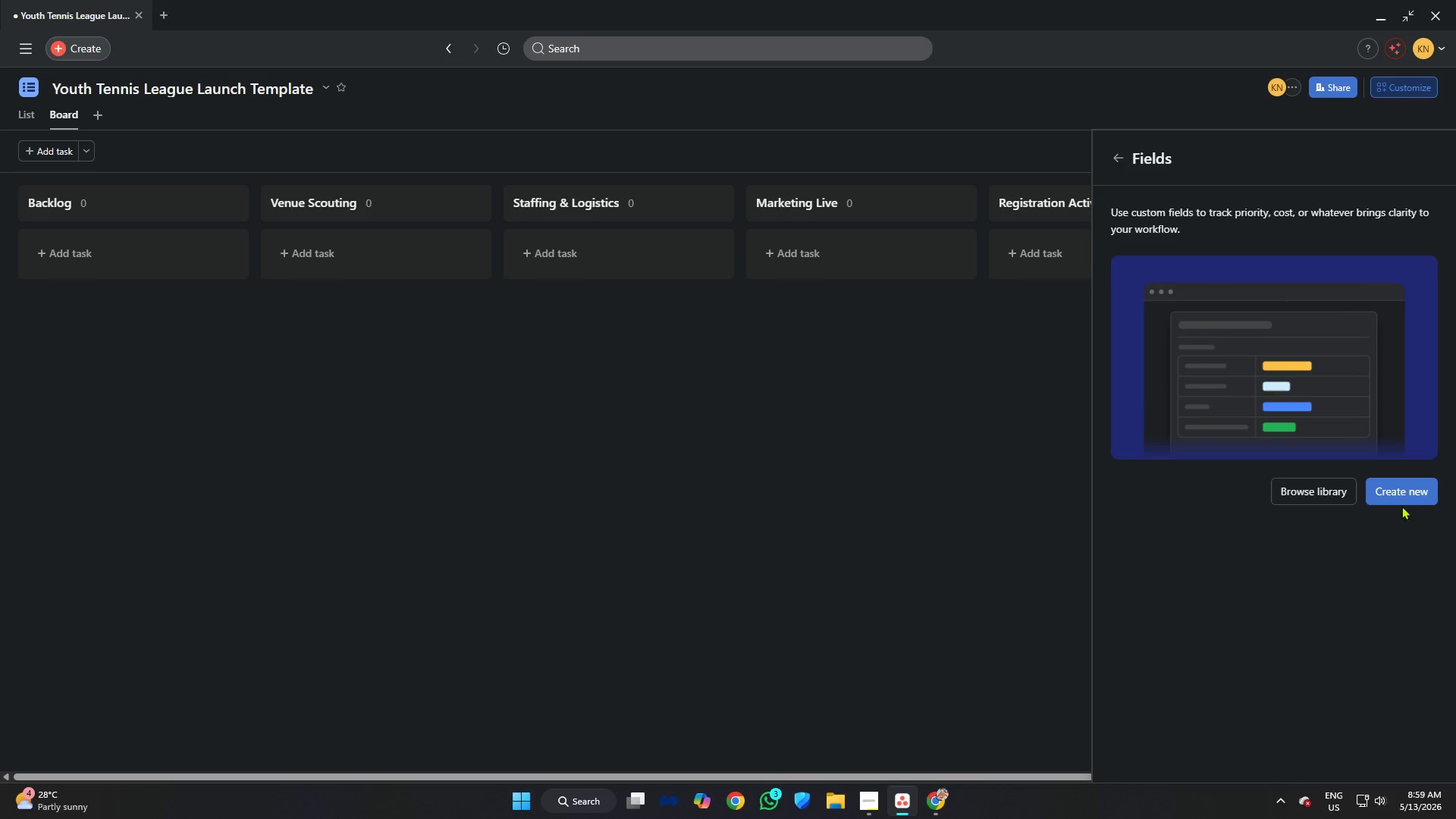 
left_click([1427, 488])
 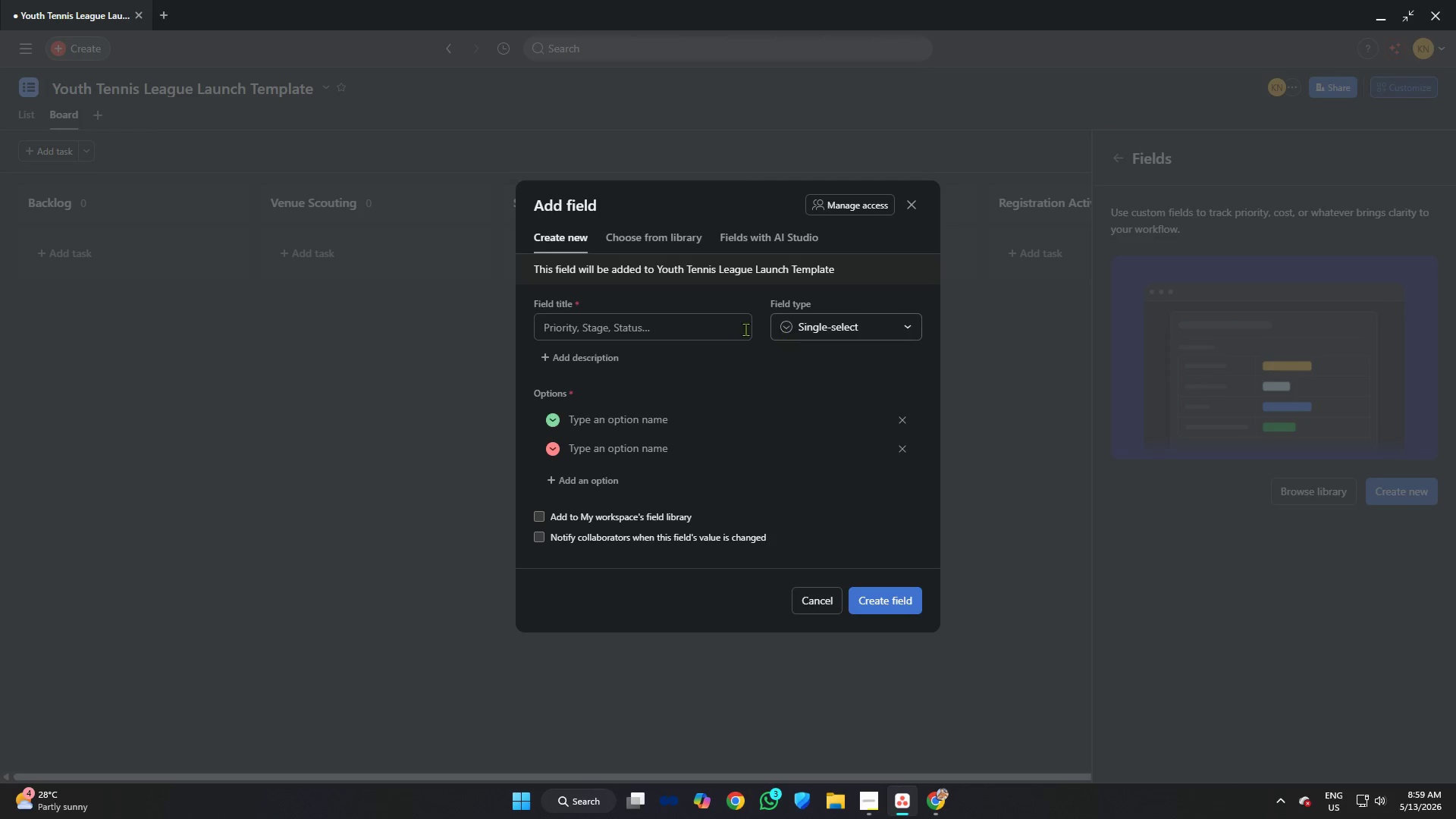 
left_click([665, 330])
 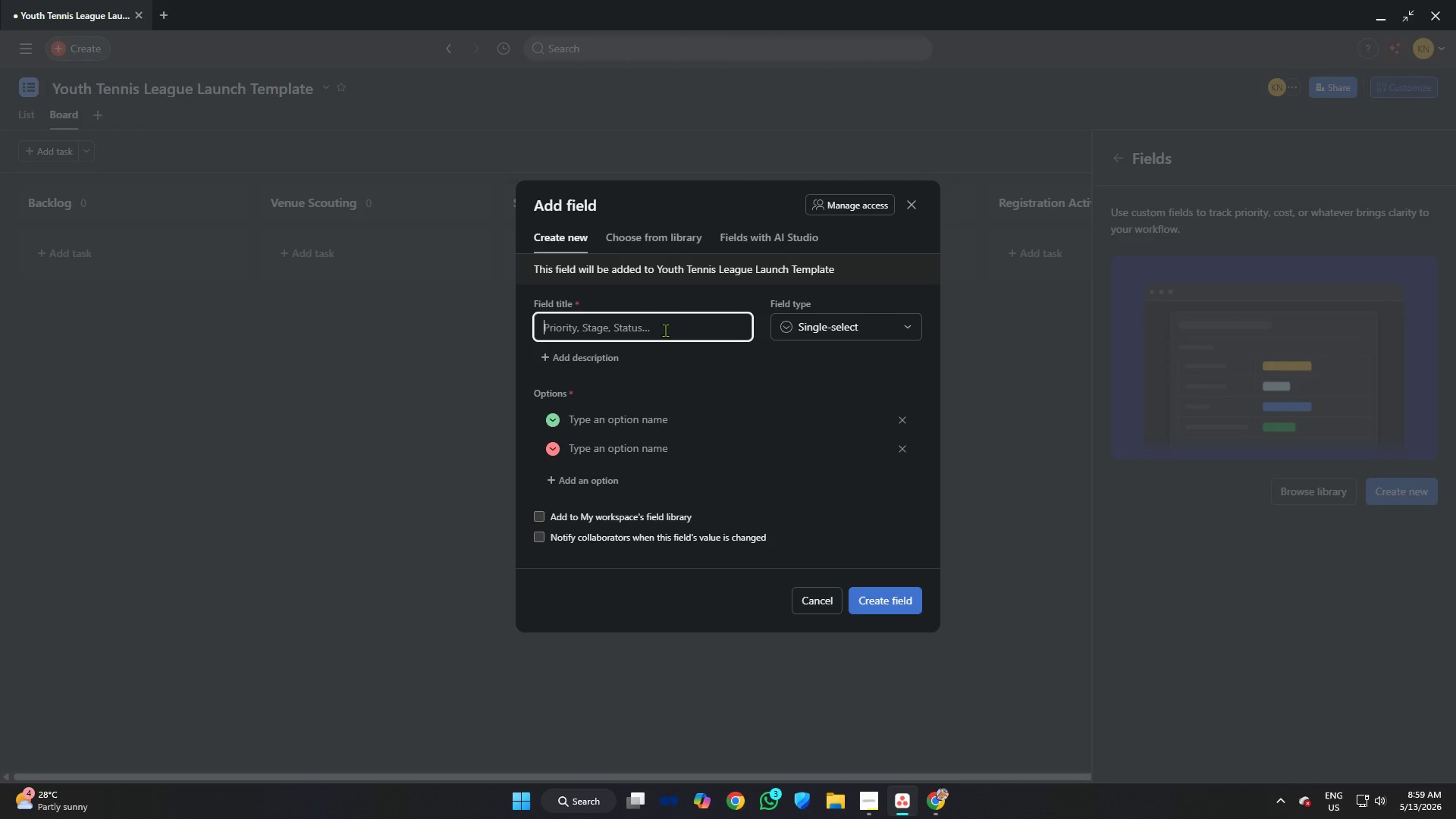 
type(v)
key(Backspace)
key(Backspace)
key(Backspace)
type(Venue )
 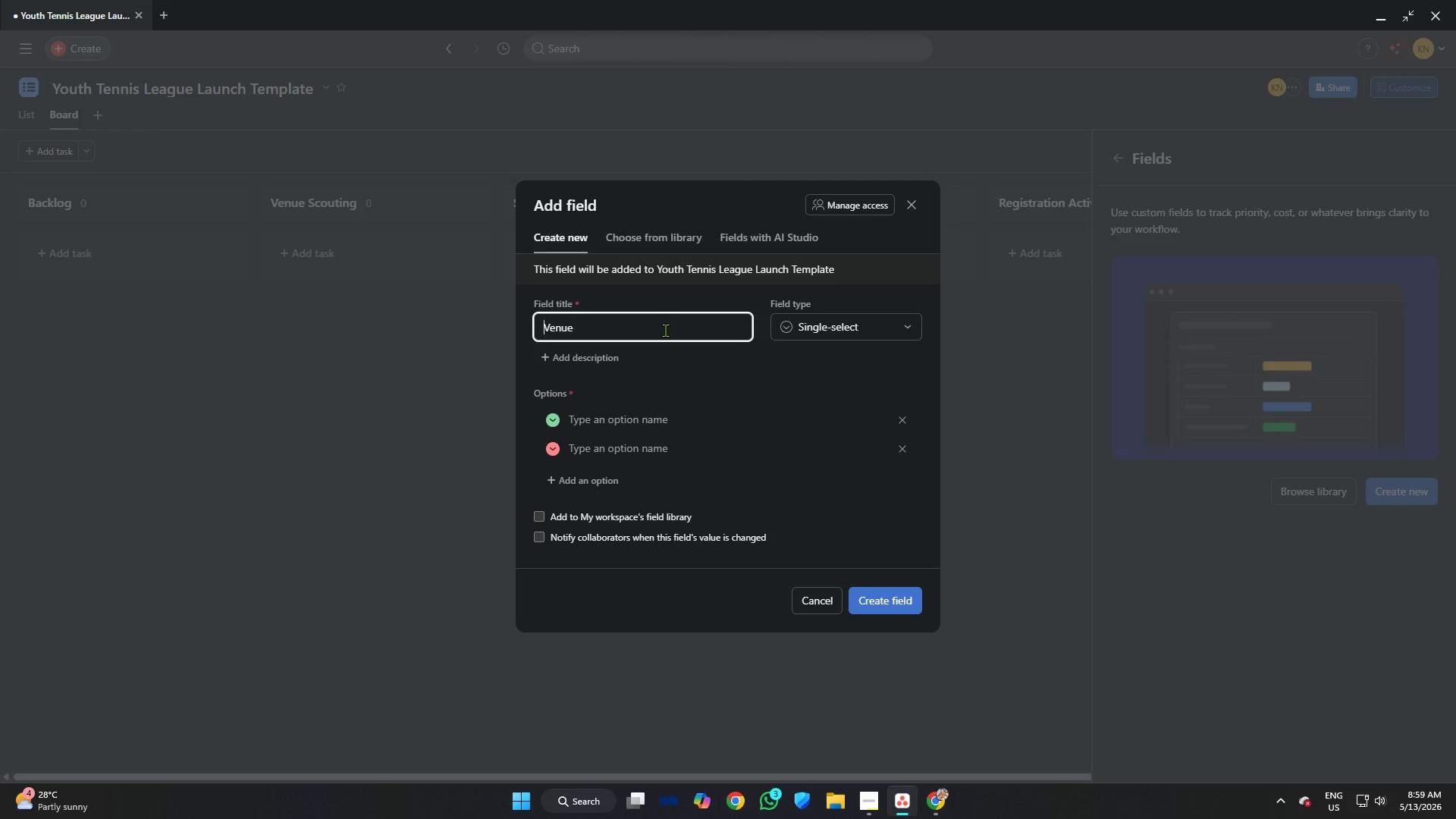 
 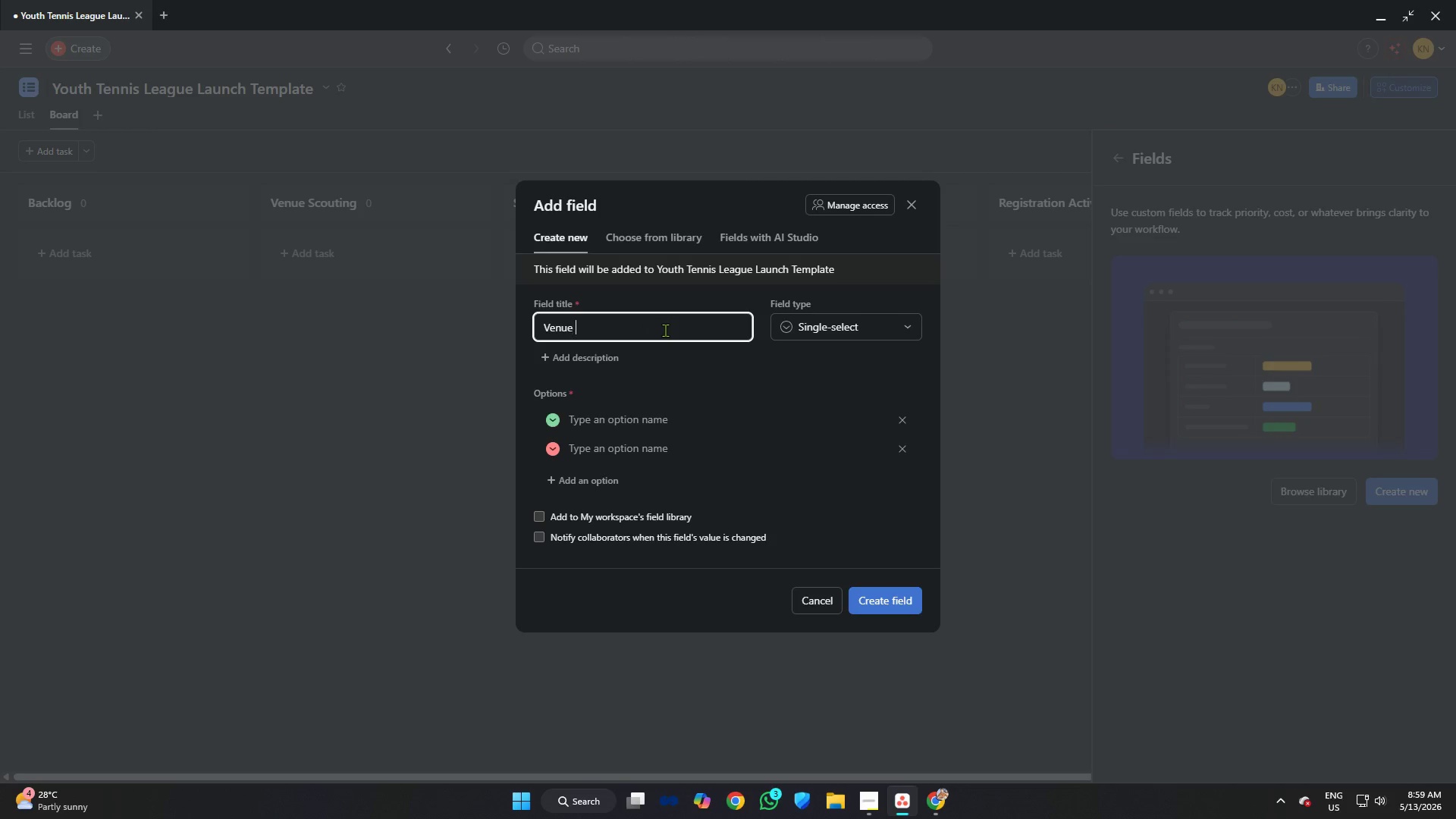 
key(ArrowUp)
 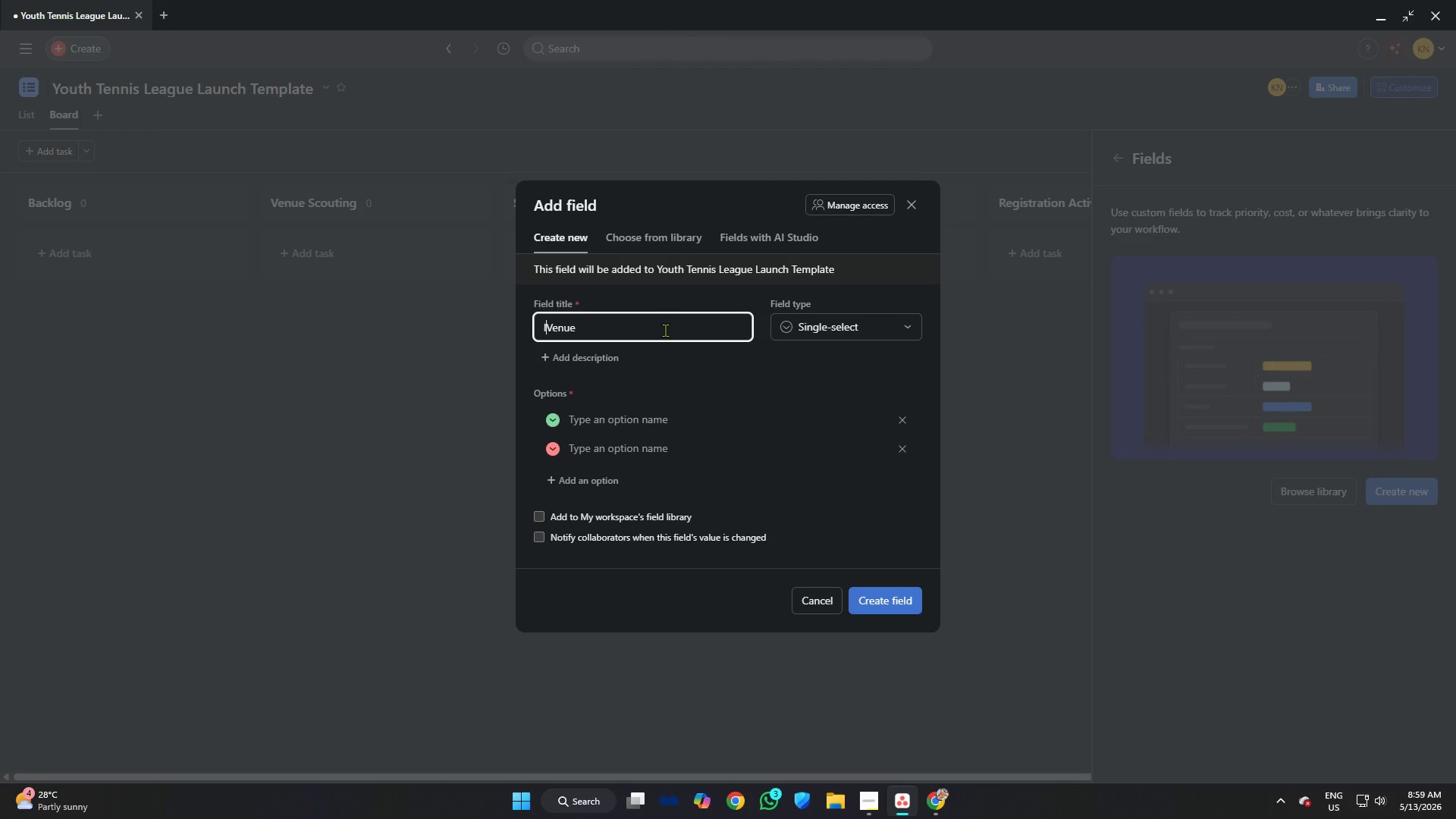 
type(lo)
key(Backspace)
key(Backspace)
 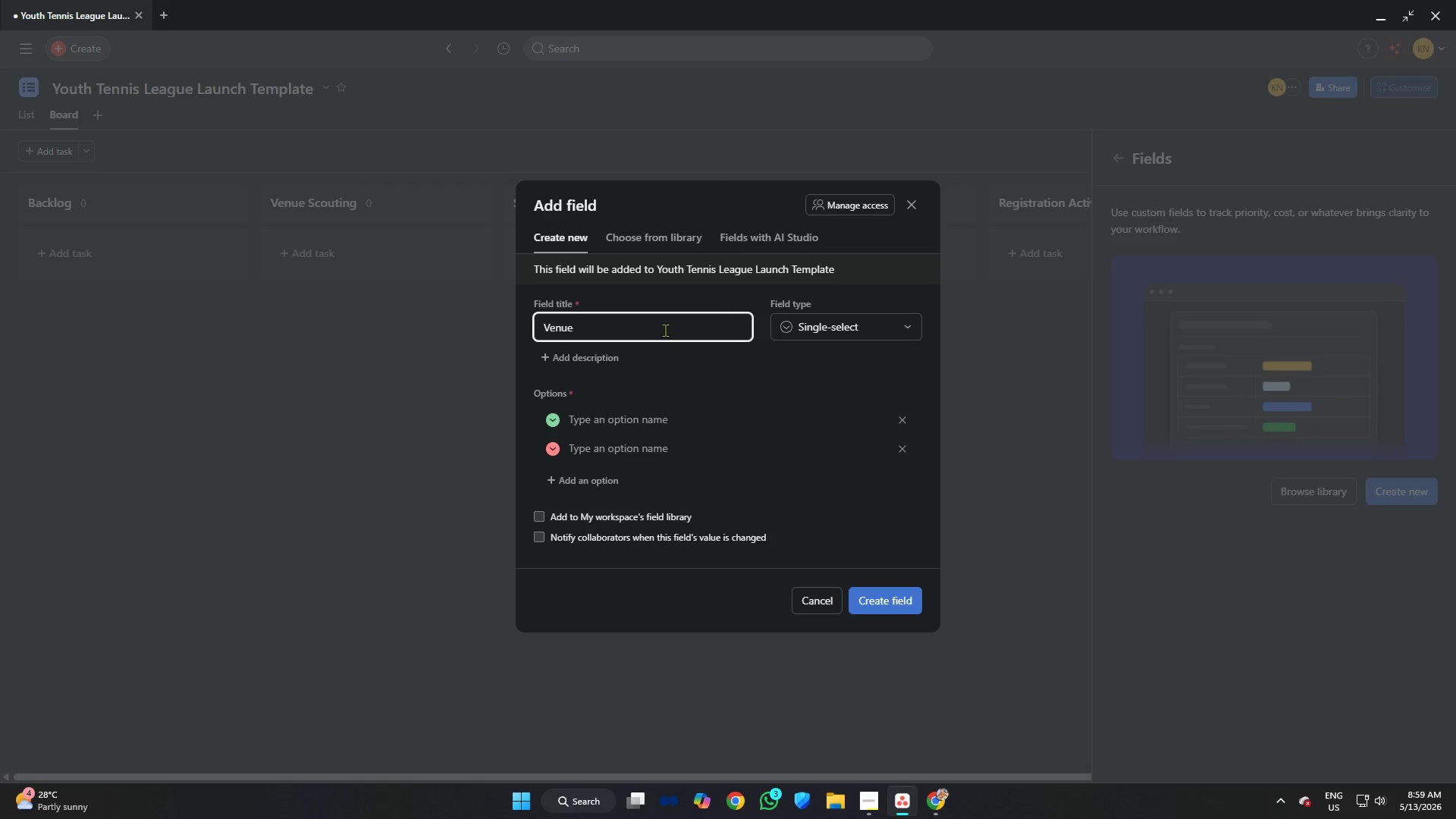 
key(ArrowRight)
 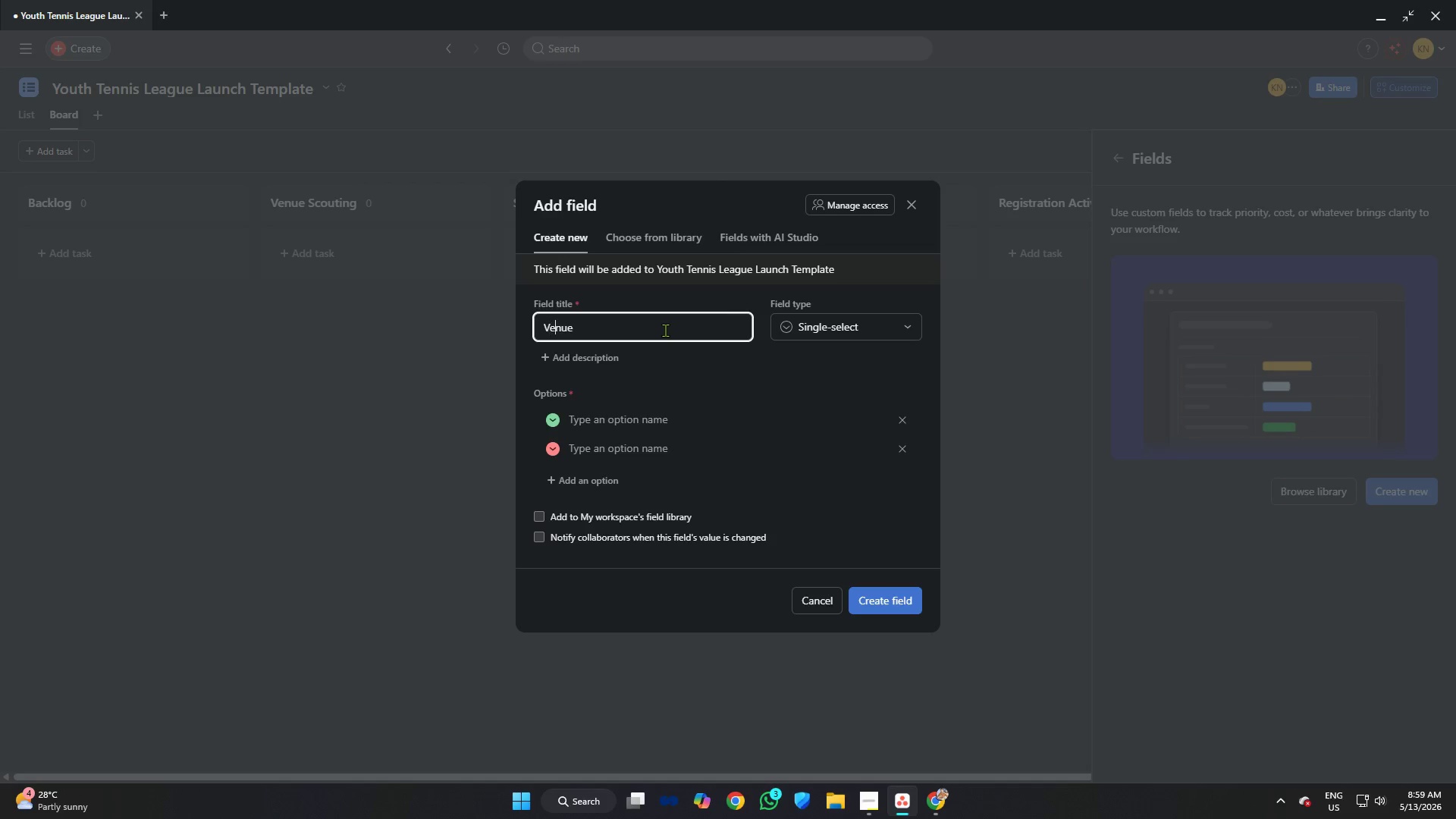 
key(ArrowRight)
 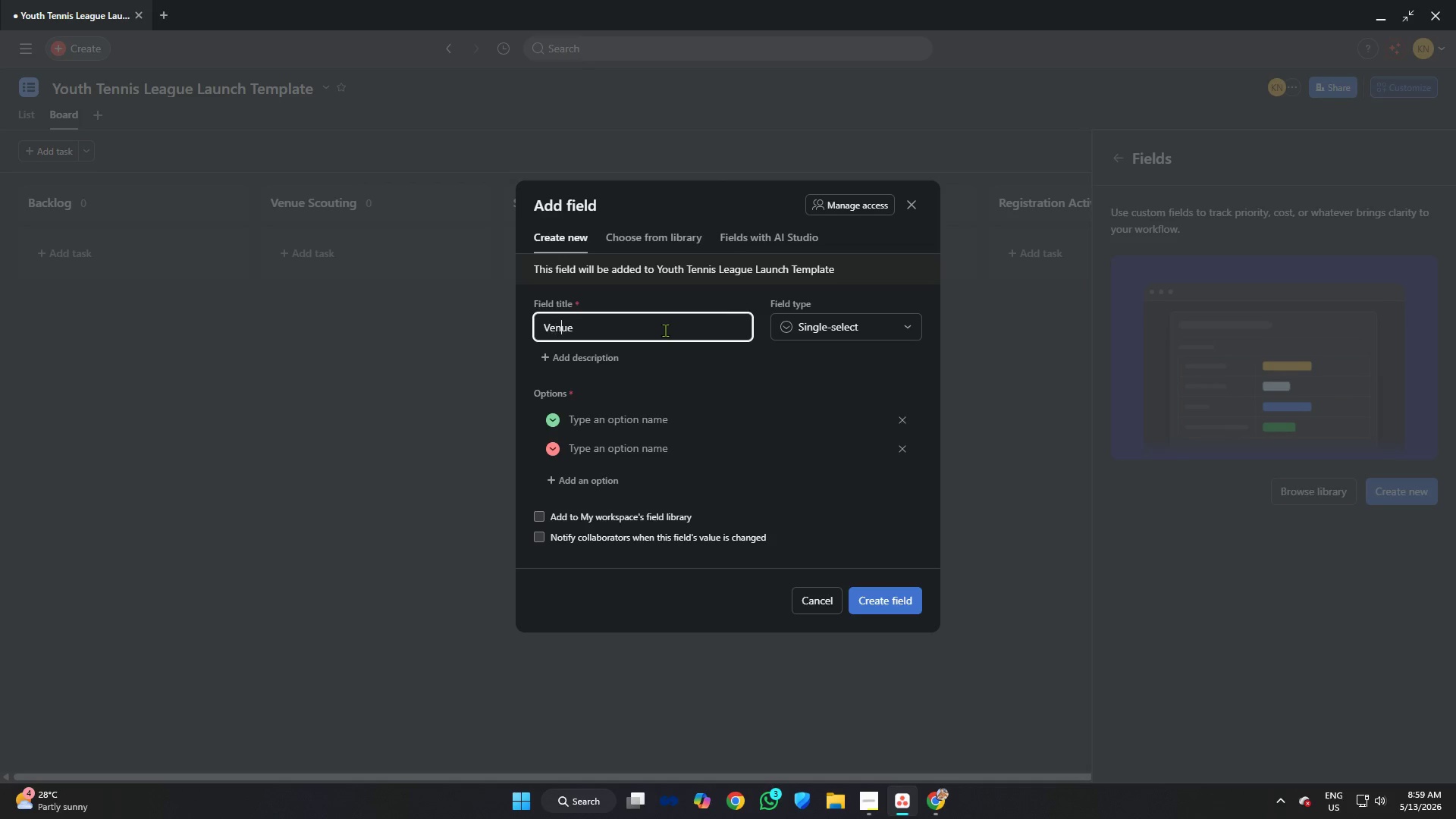 
key(ArrowRight)
 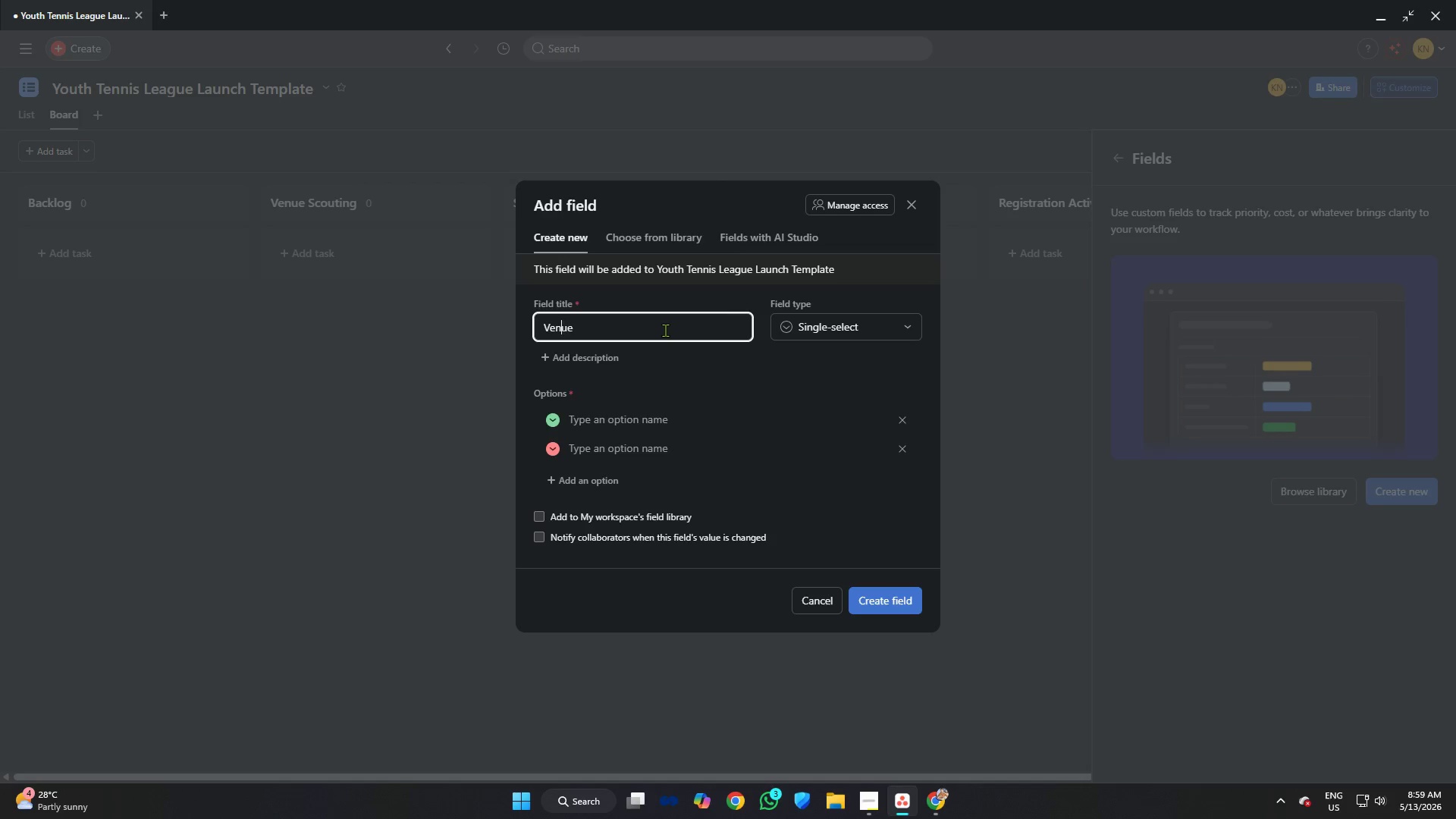 
key(ArrowRight)
 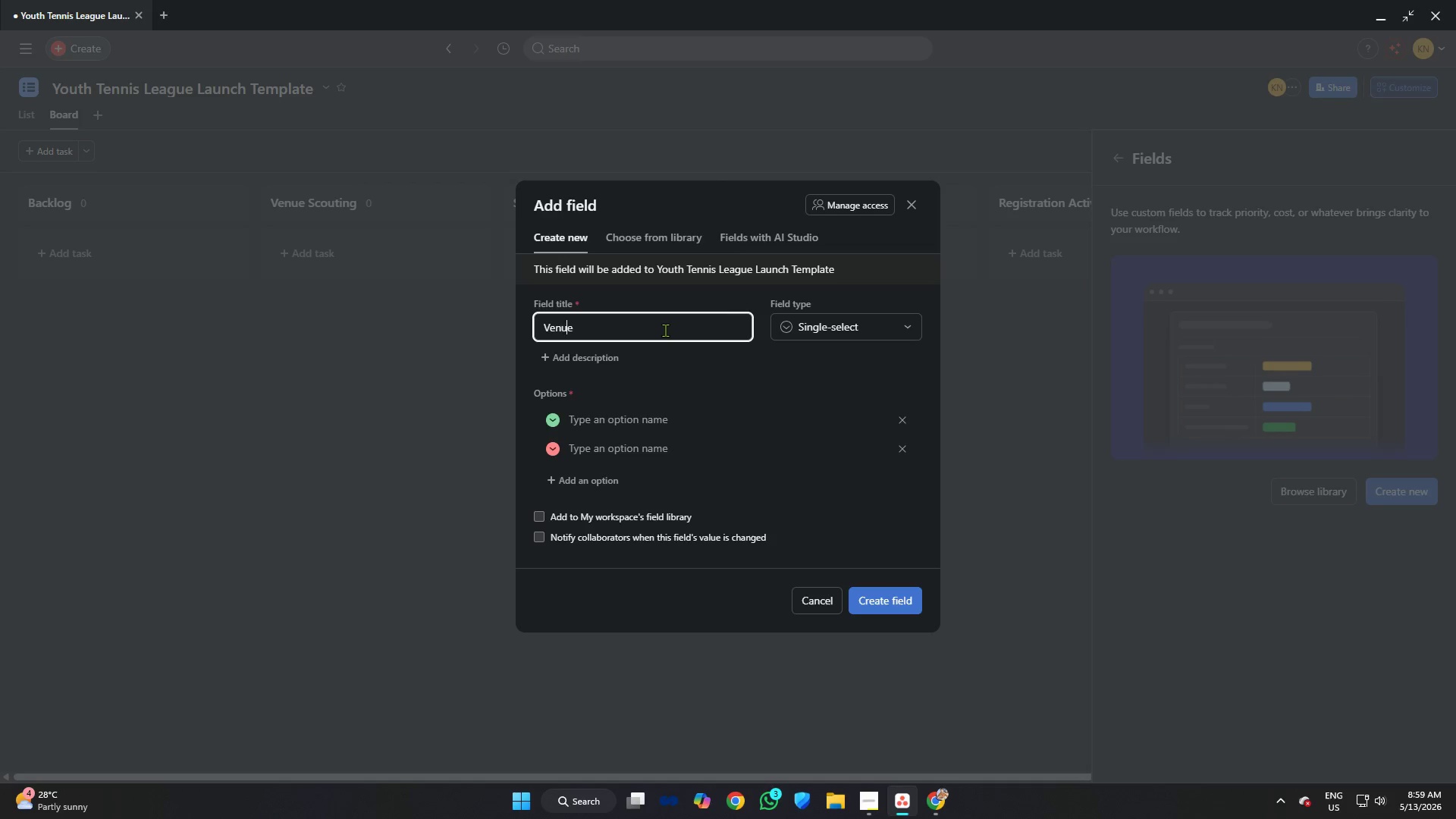 
key(ArrowRight)
 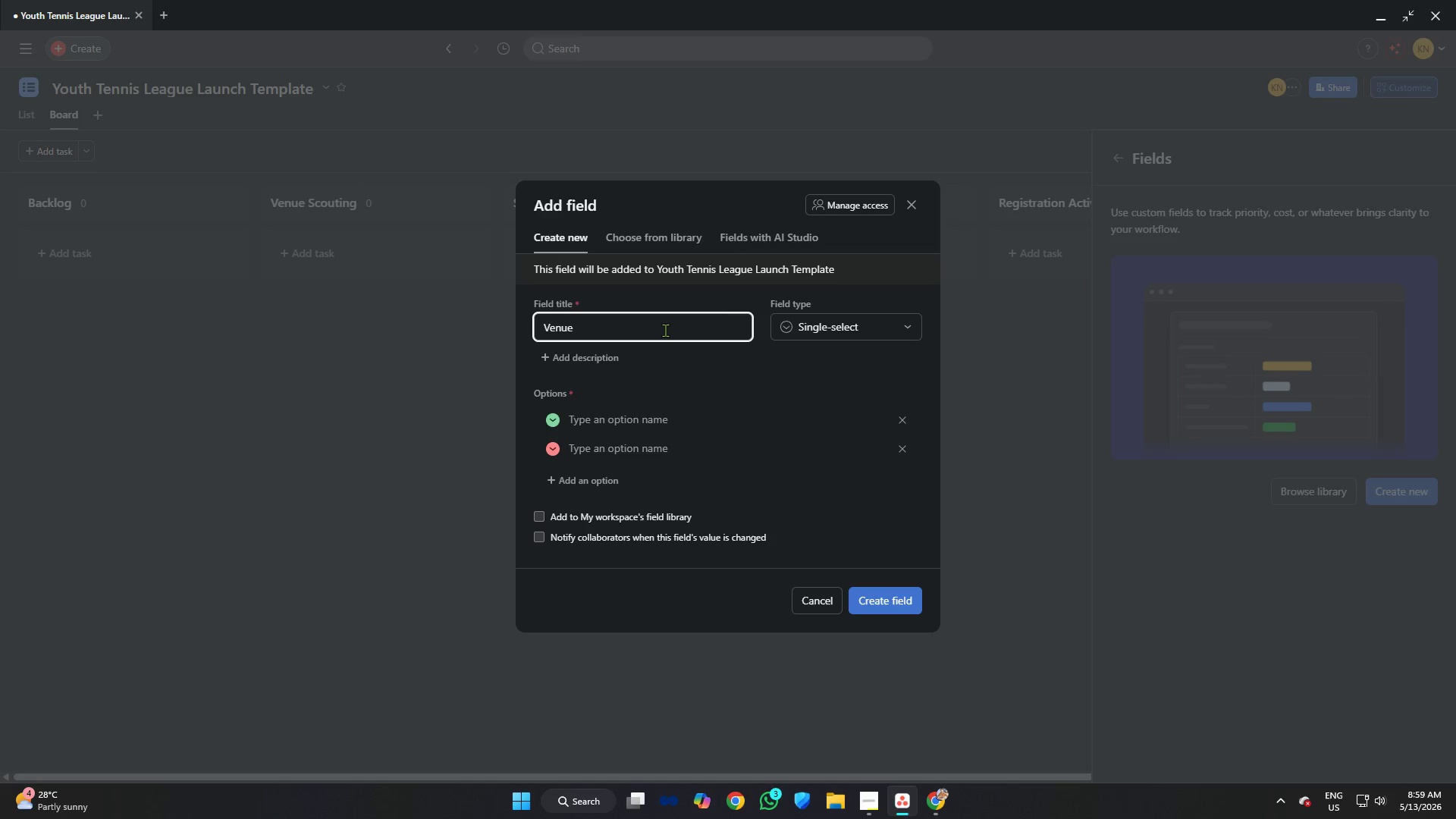 
type( Locay)
key(Backspace)
type(tion)
 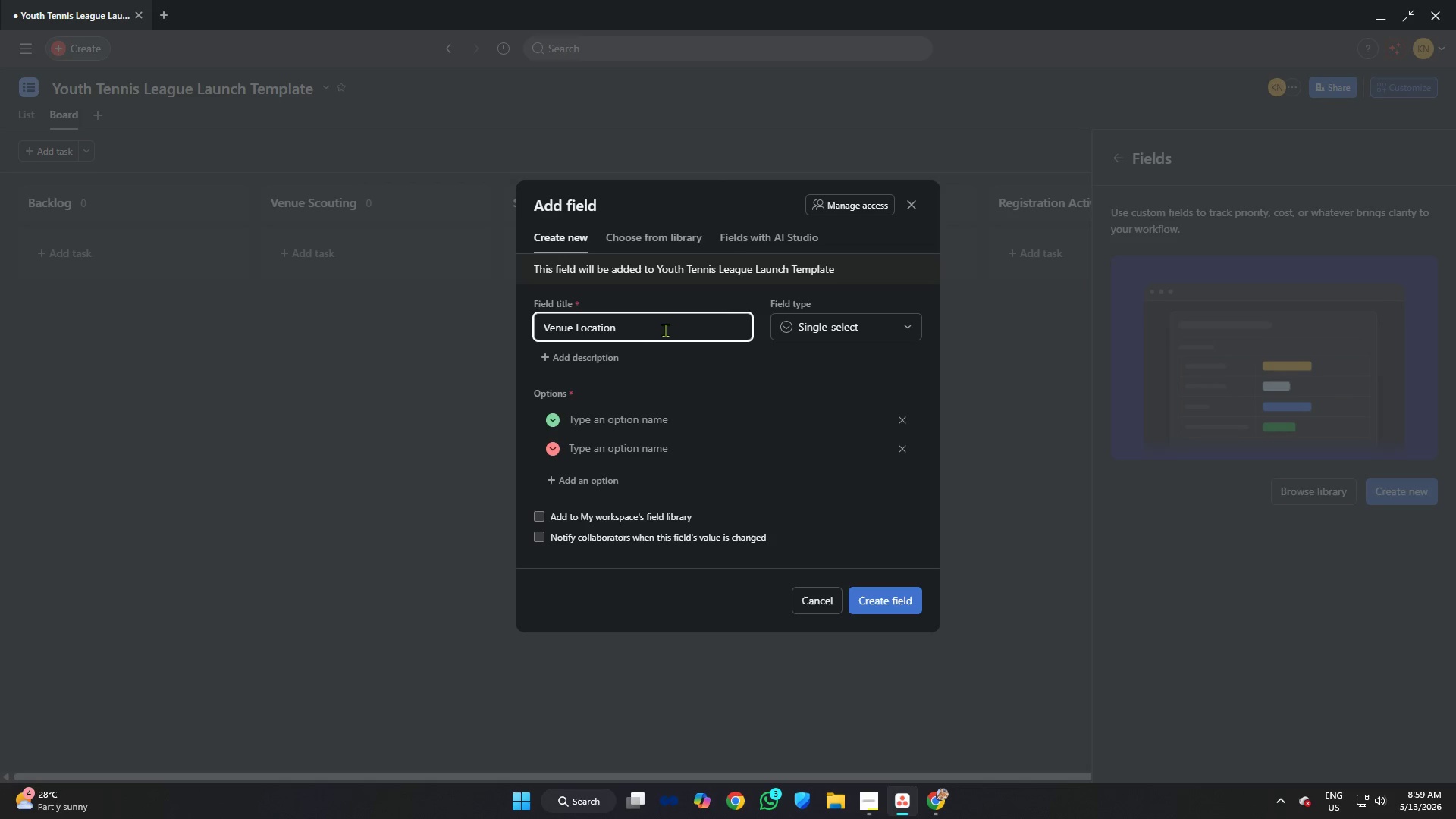 
left_click([868, 795])
 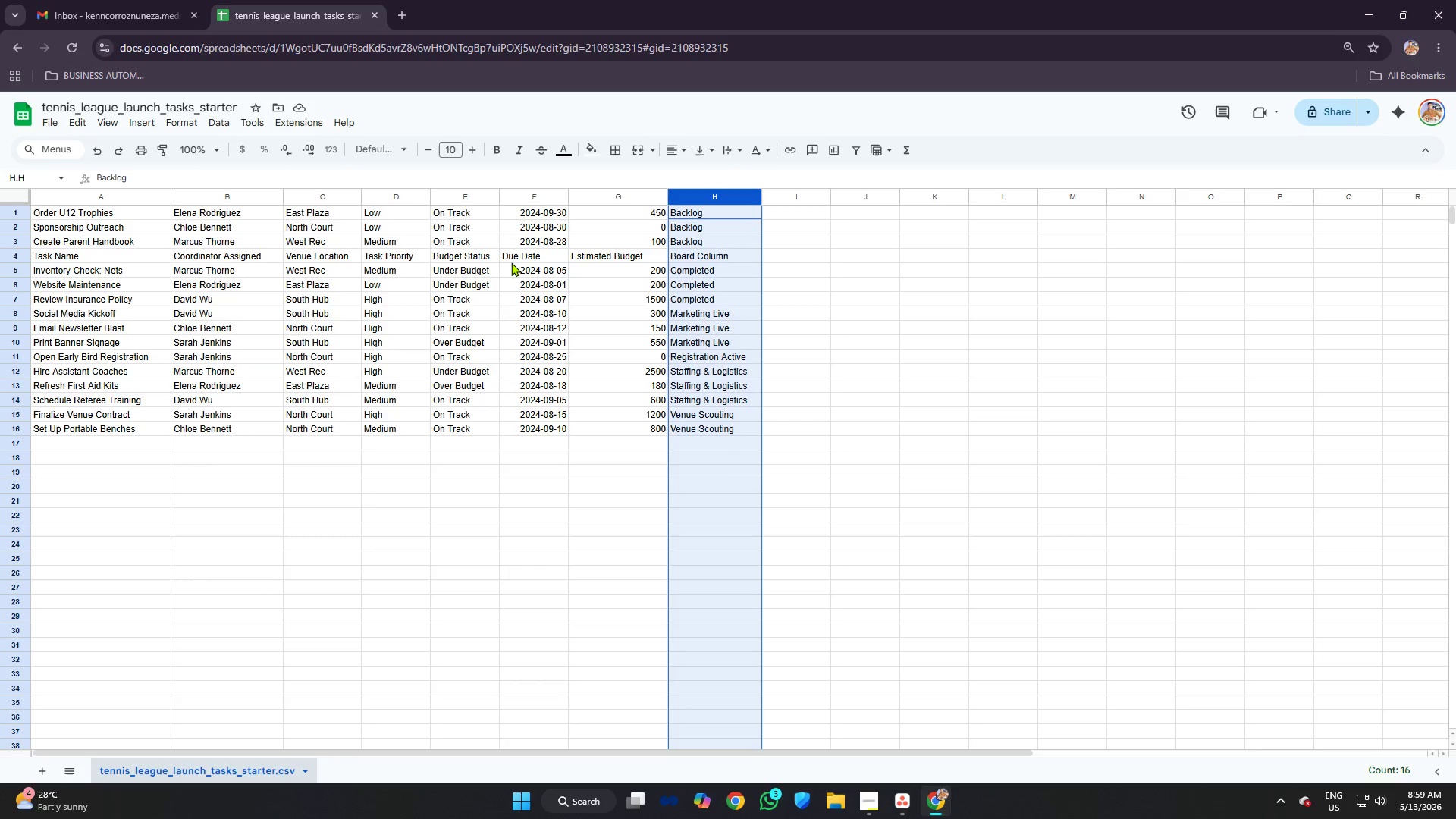 
wait(5.66)
 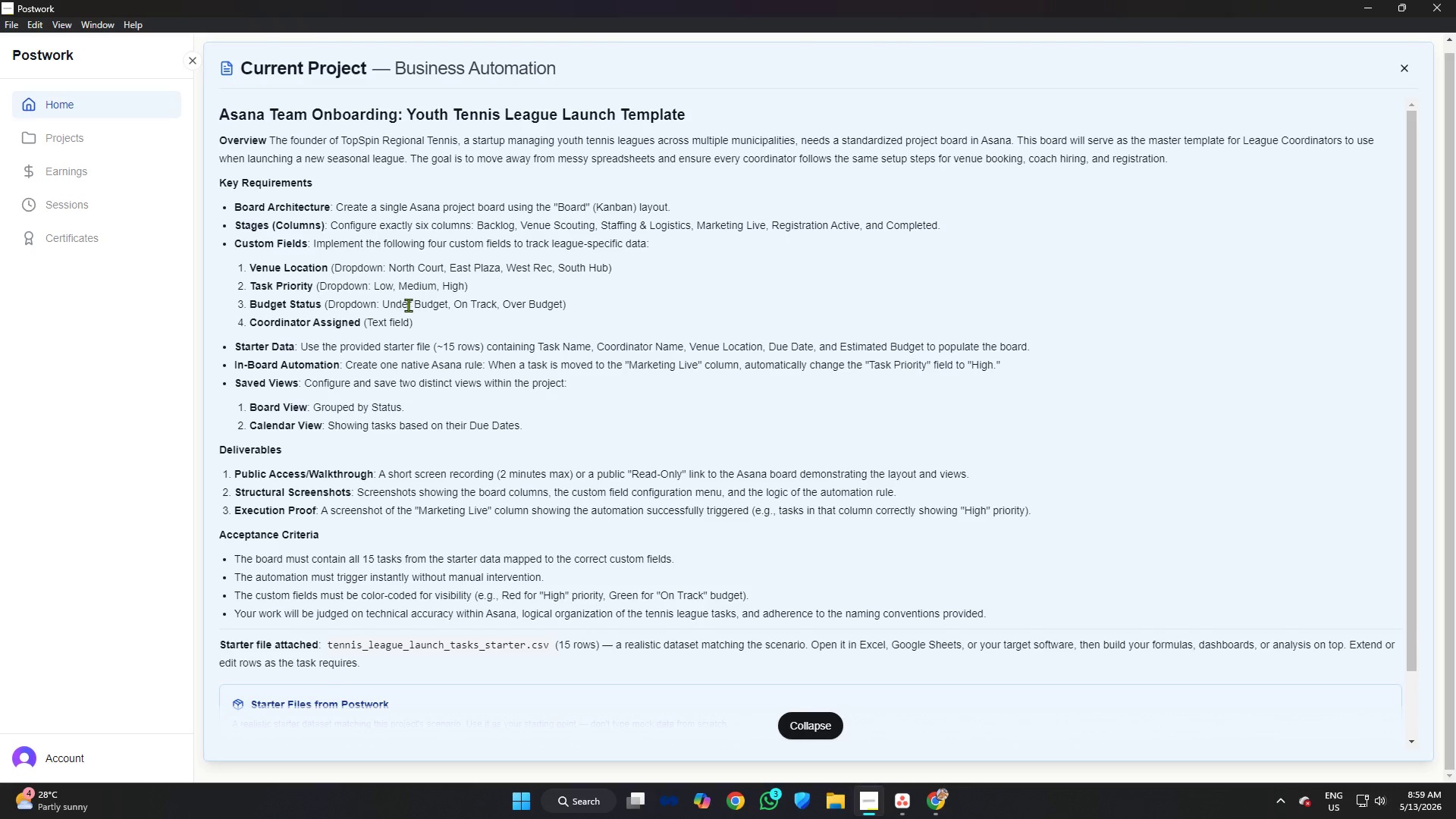 
key(Control+ControlLeft)
 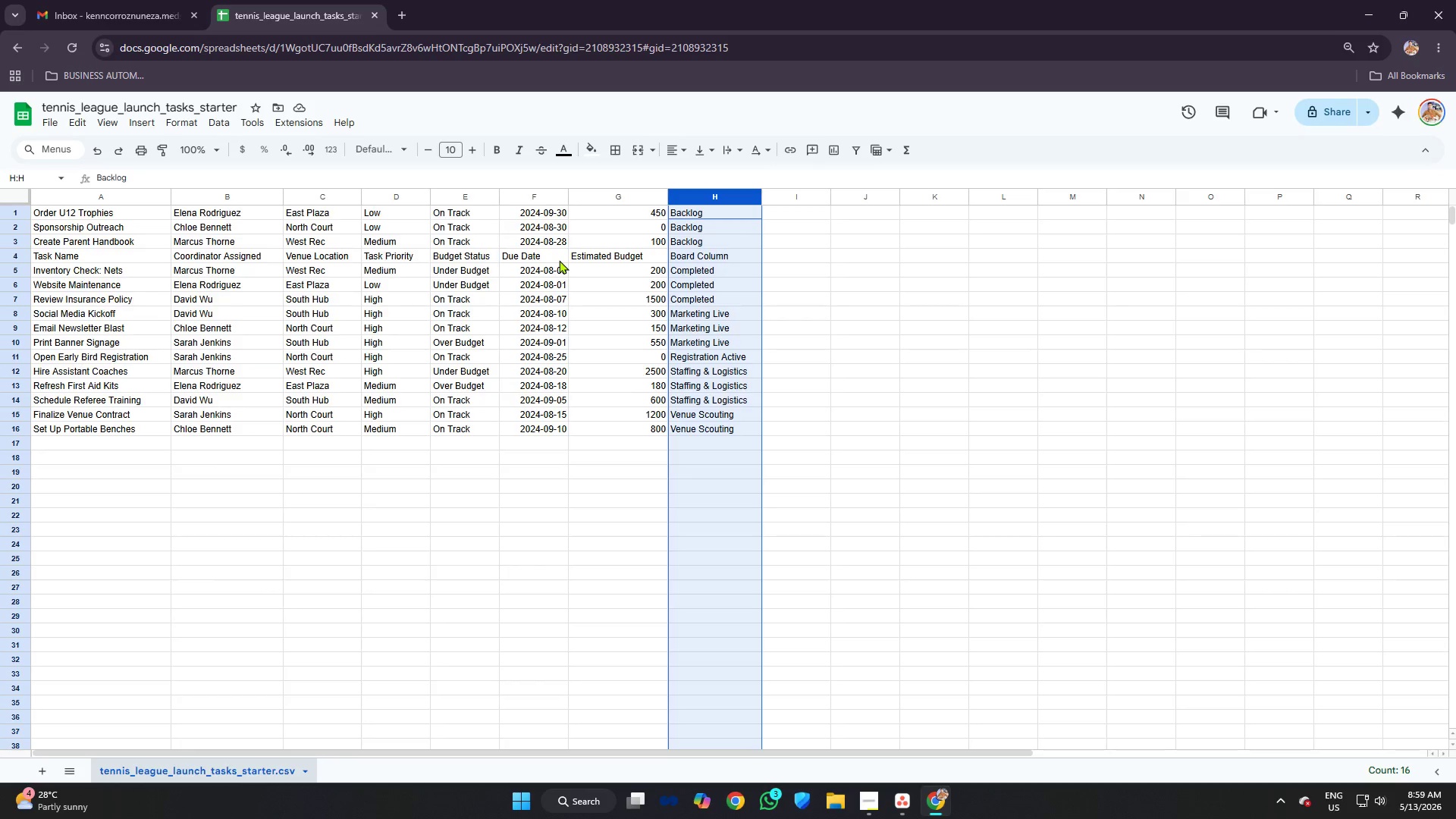 
key(Control+Z)
 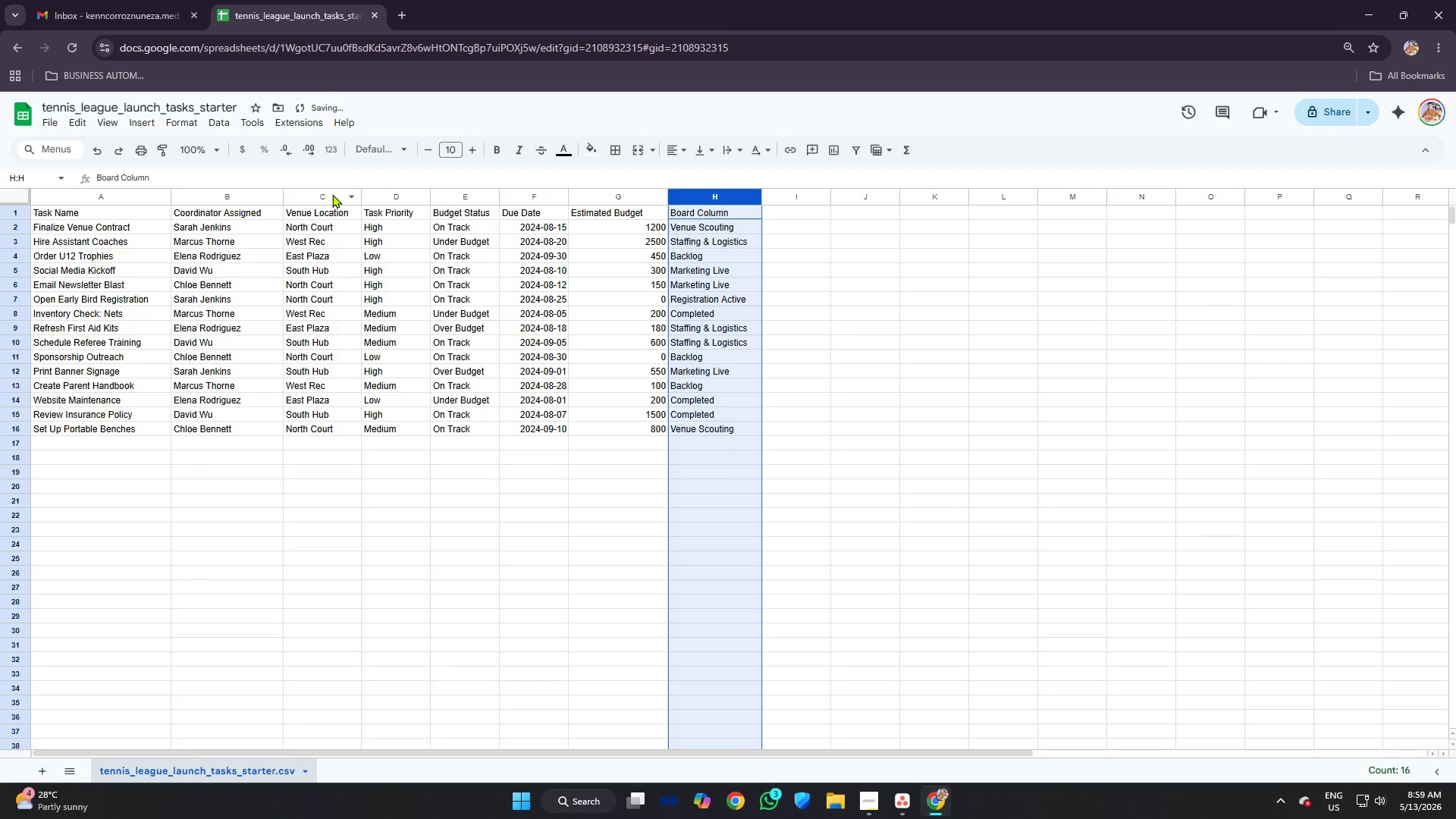 
left_click([330, 194])
 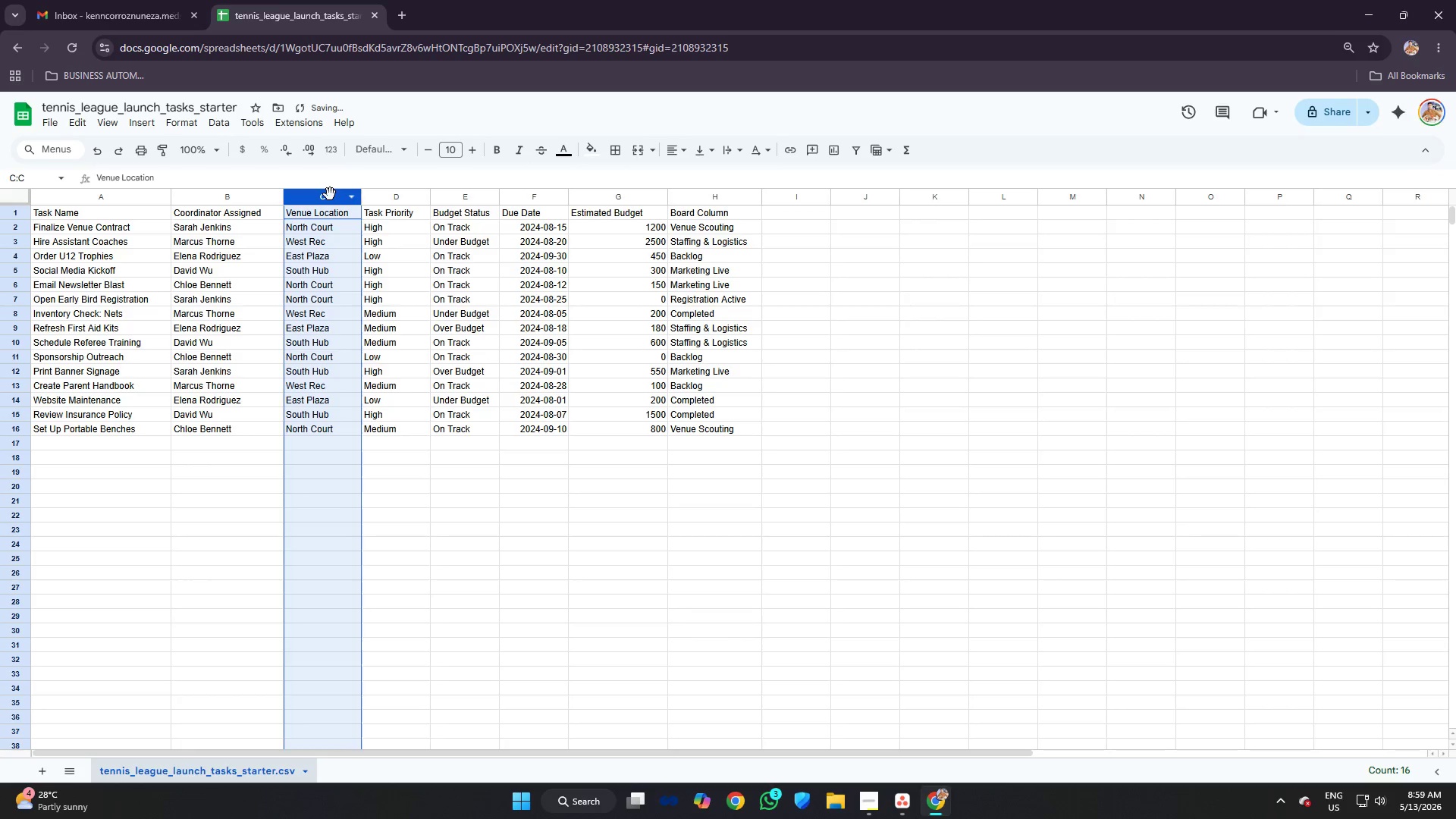 
right_click([324, 194])
 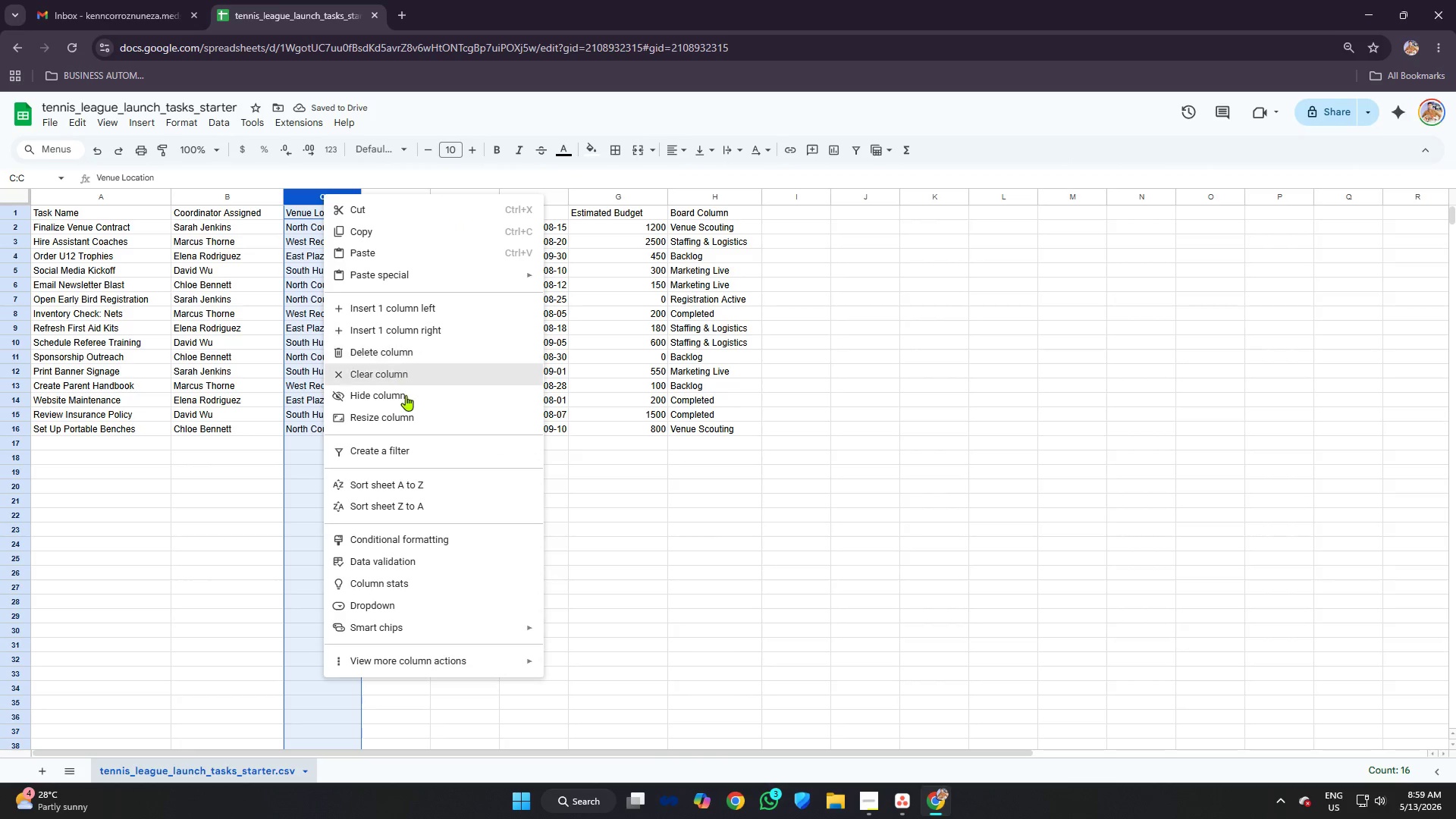 
left_click([405, 483])
 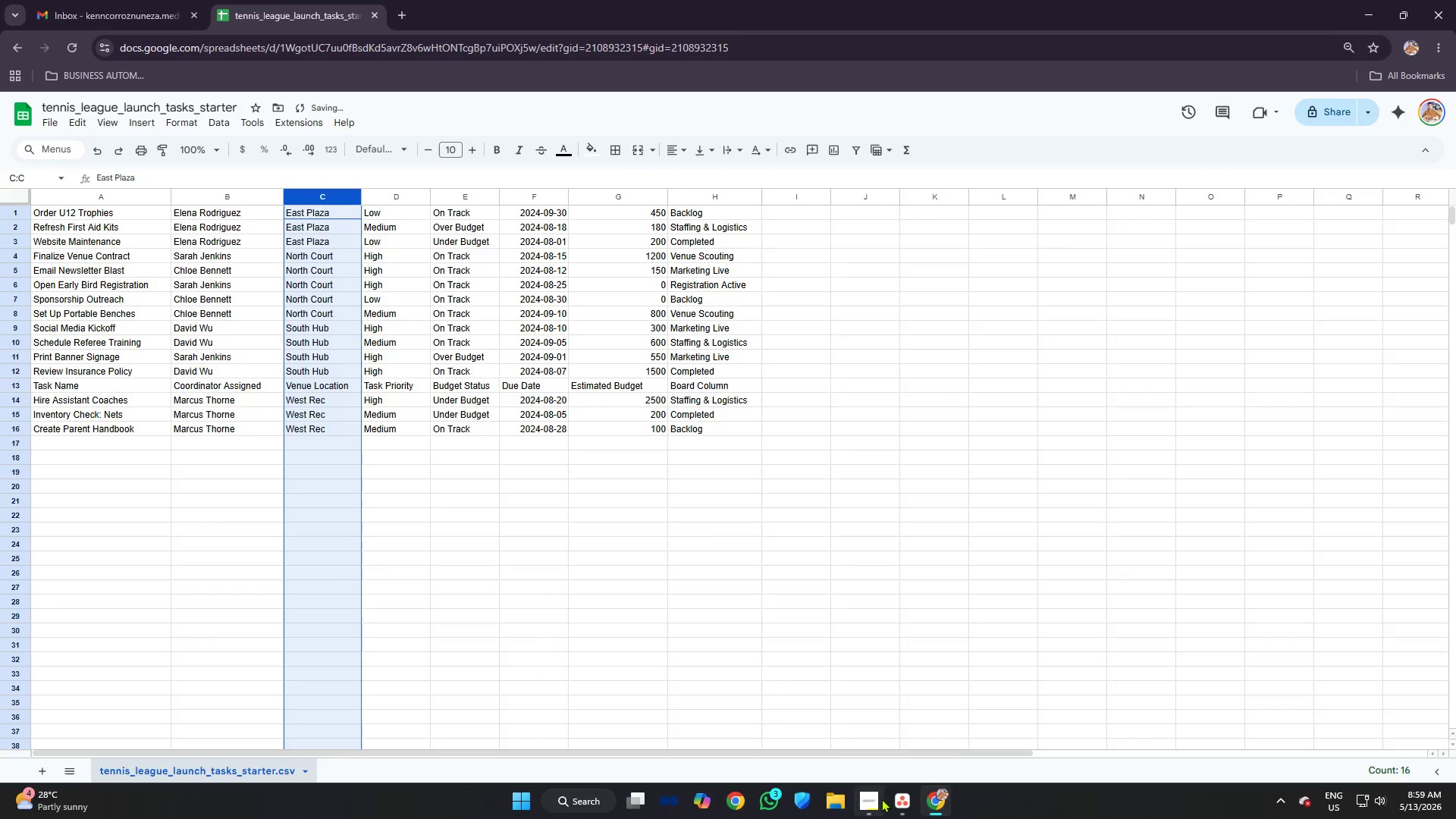 
left_click([871, 795])